 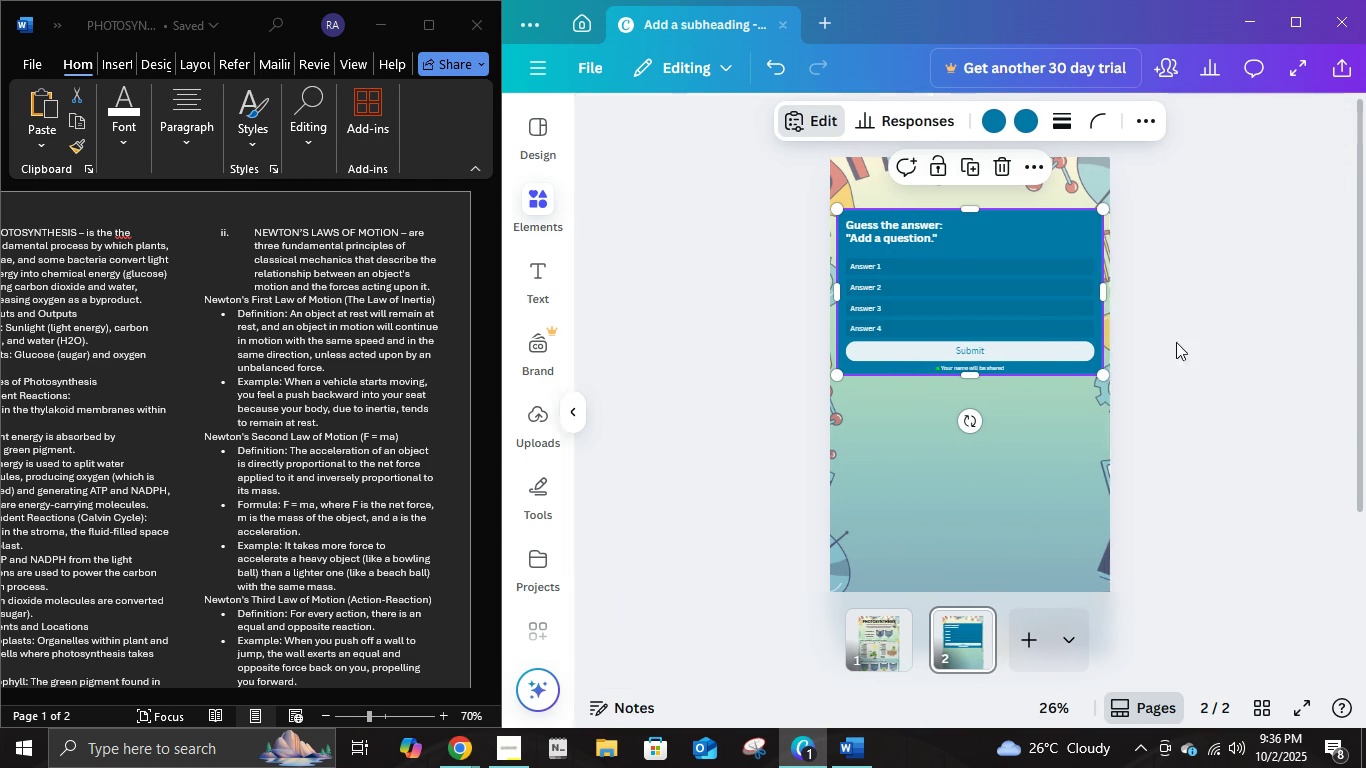 
left_click([1154, 315])
 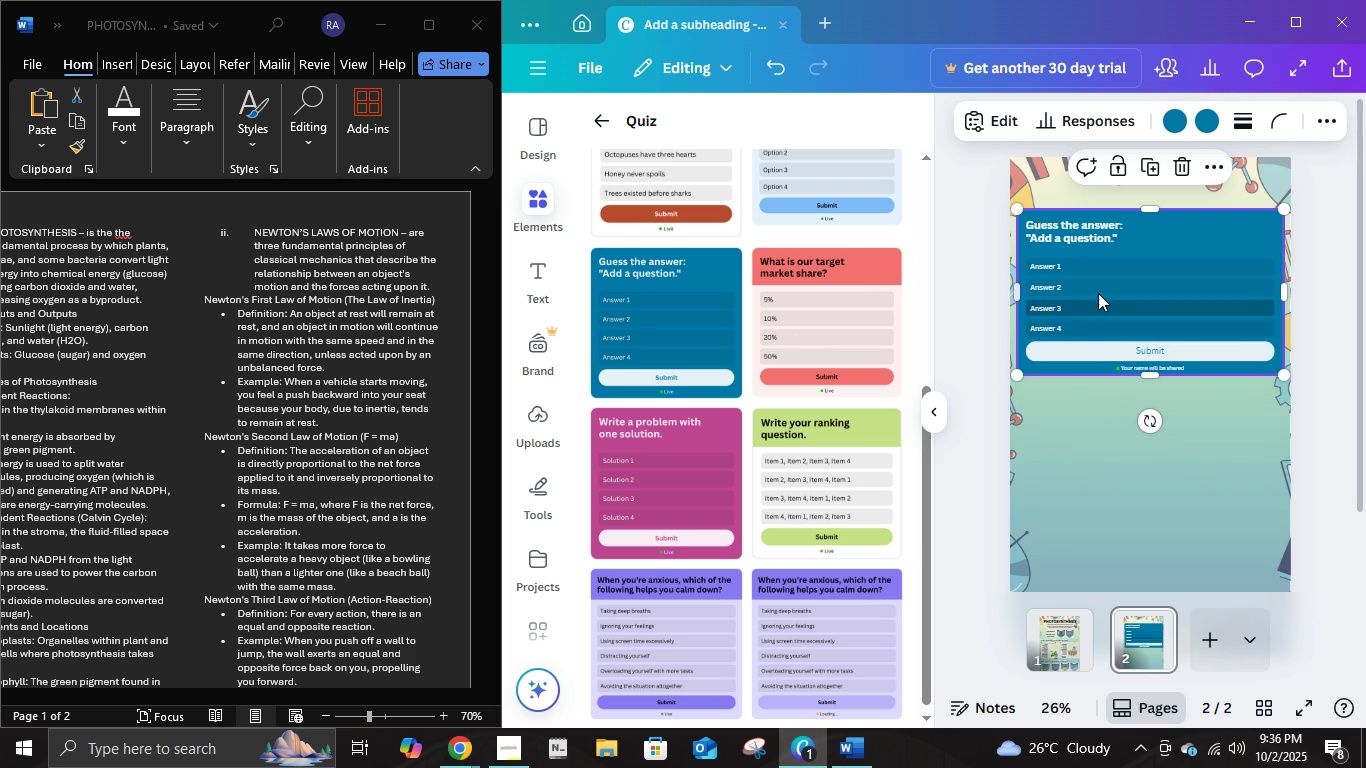 
double_click([1100, 290])
 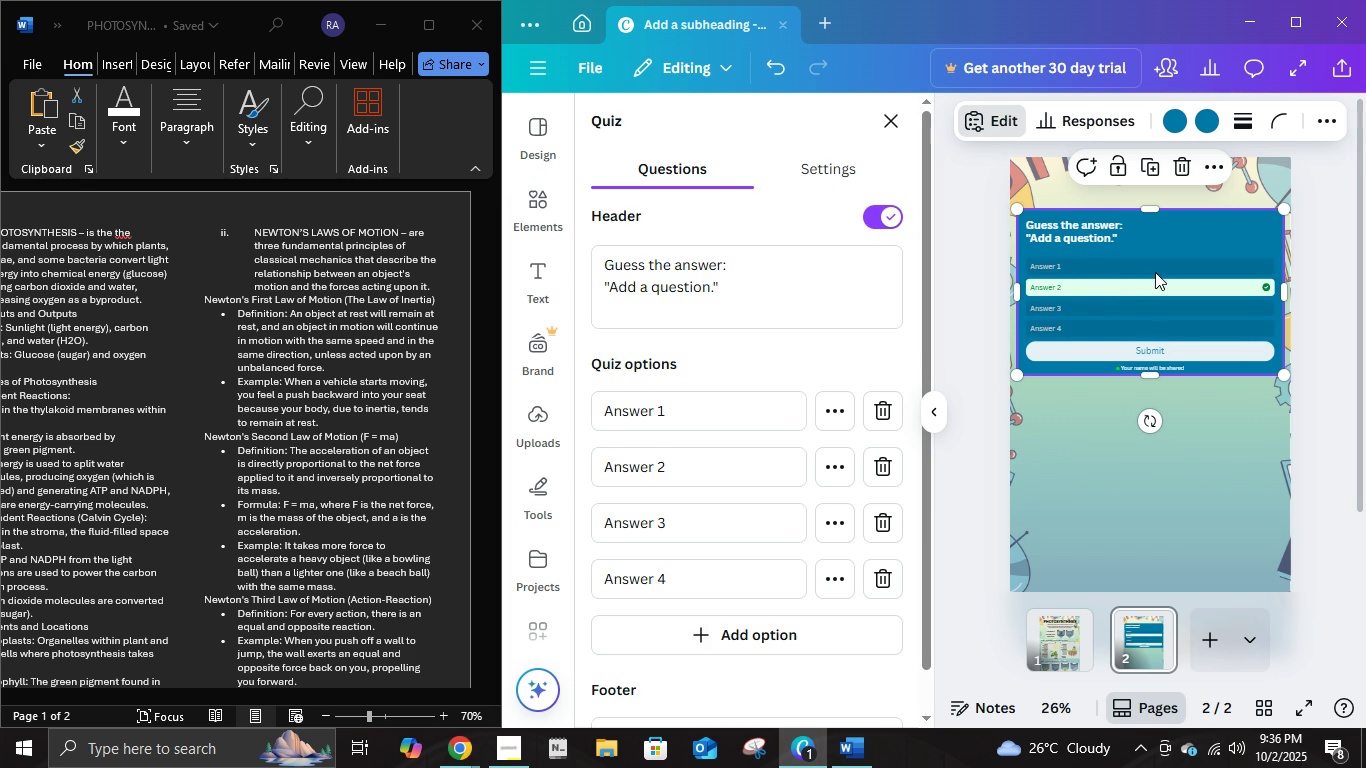 
left_click([1157, 269])
 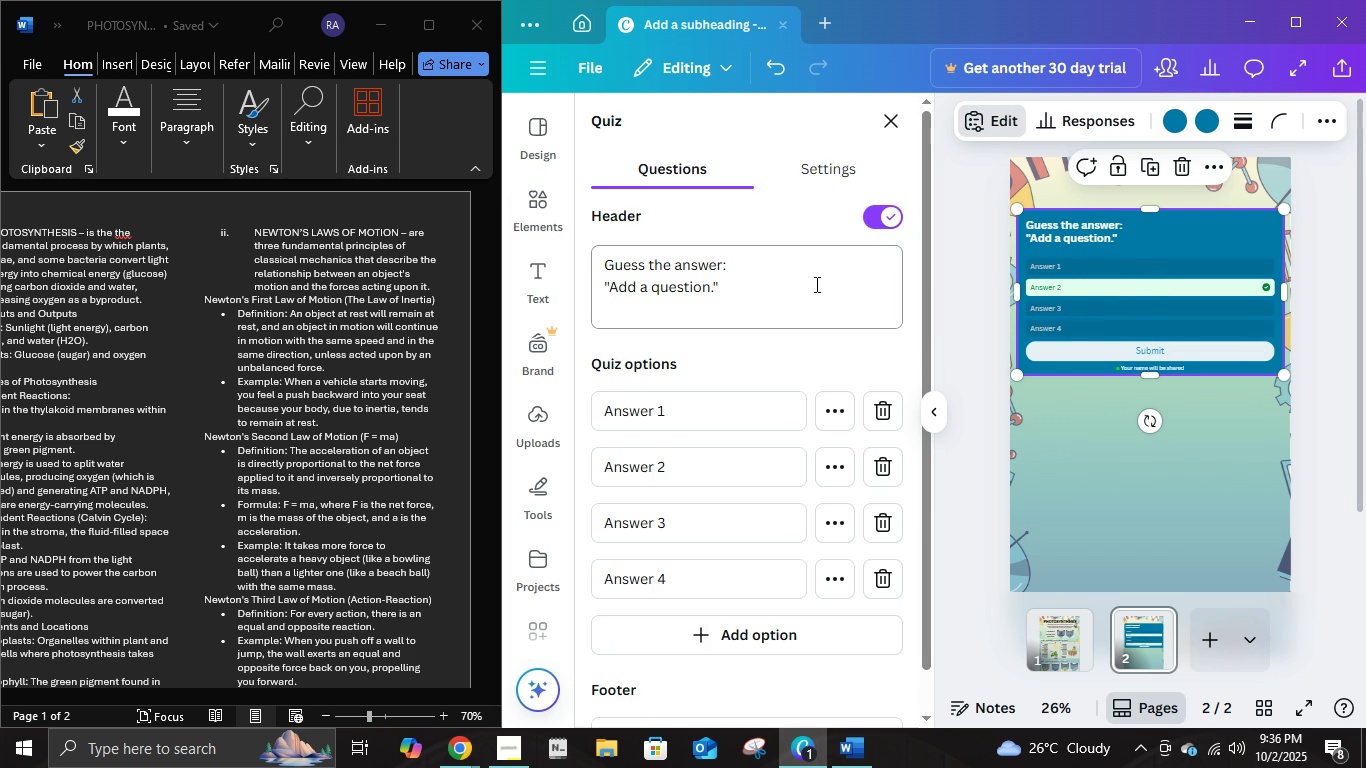 
left_click([815, 285])